 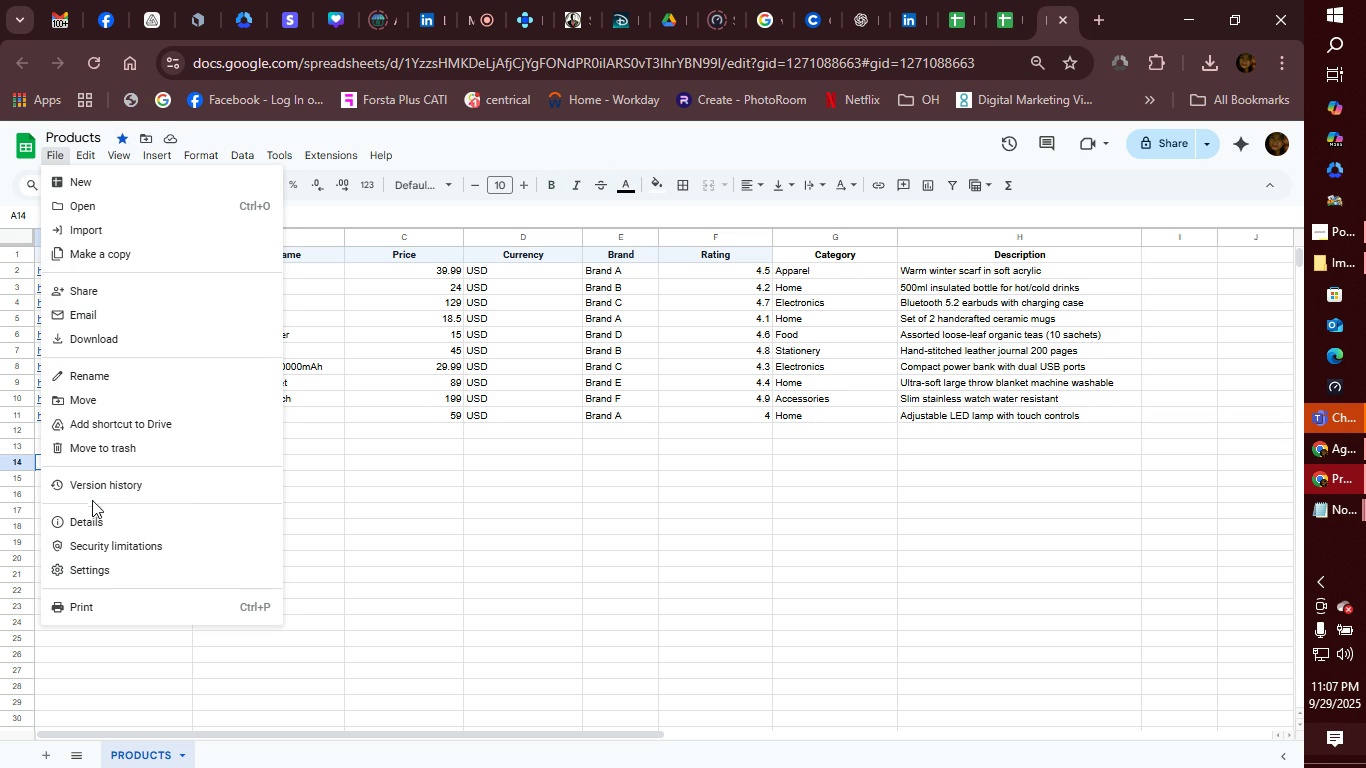 
left_click([105, 331])
 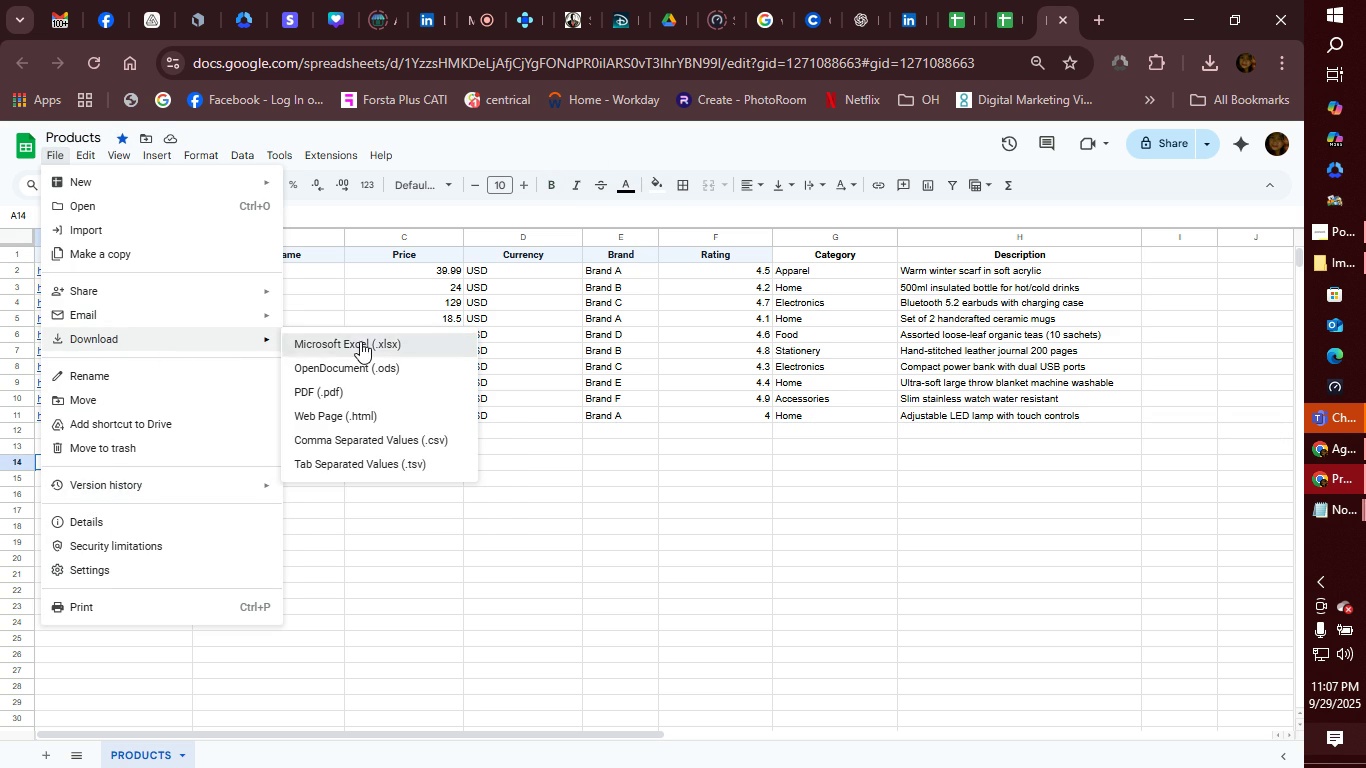 
left_click([360, 341])
 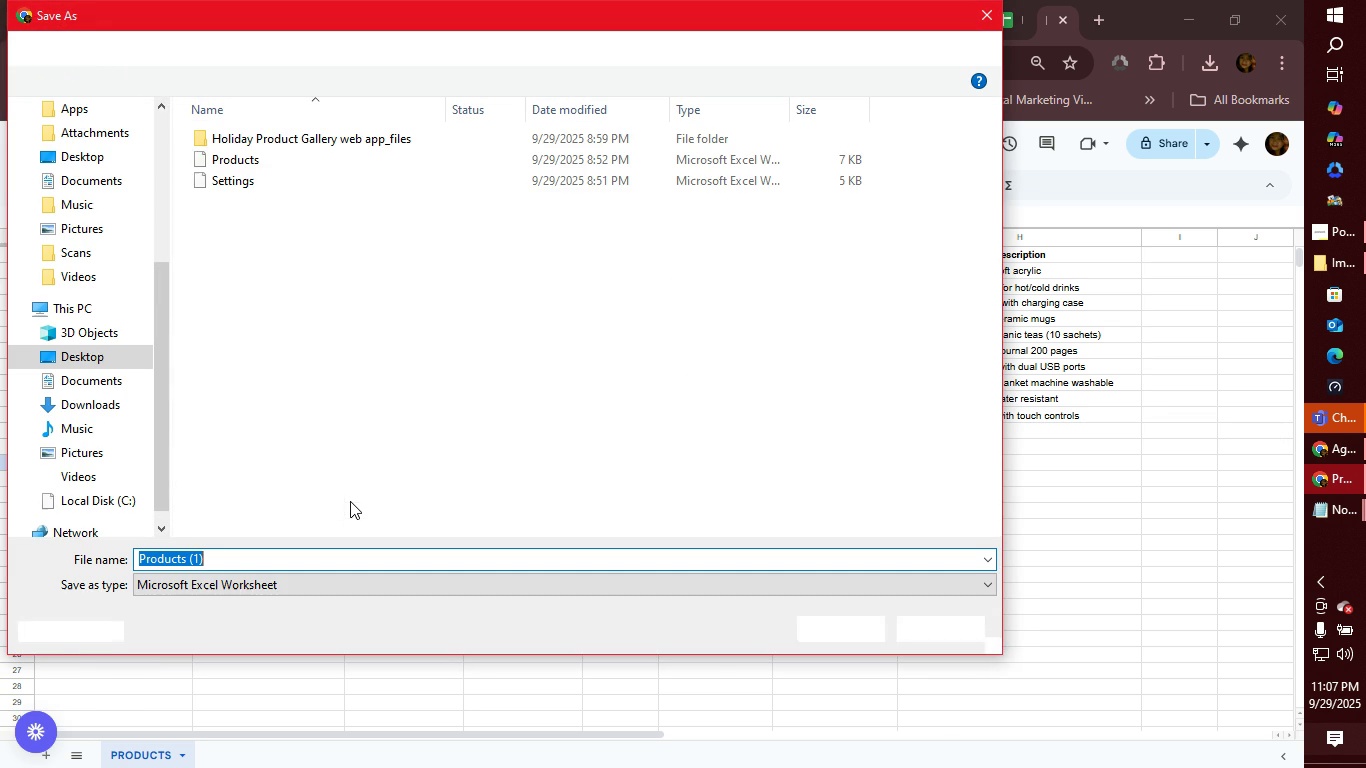 
wait(6.91)
 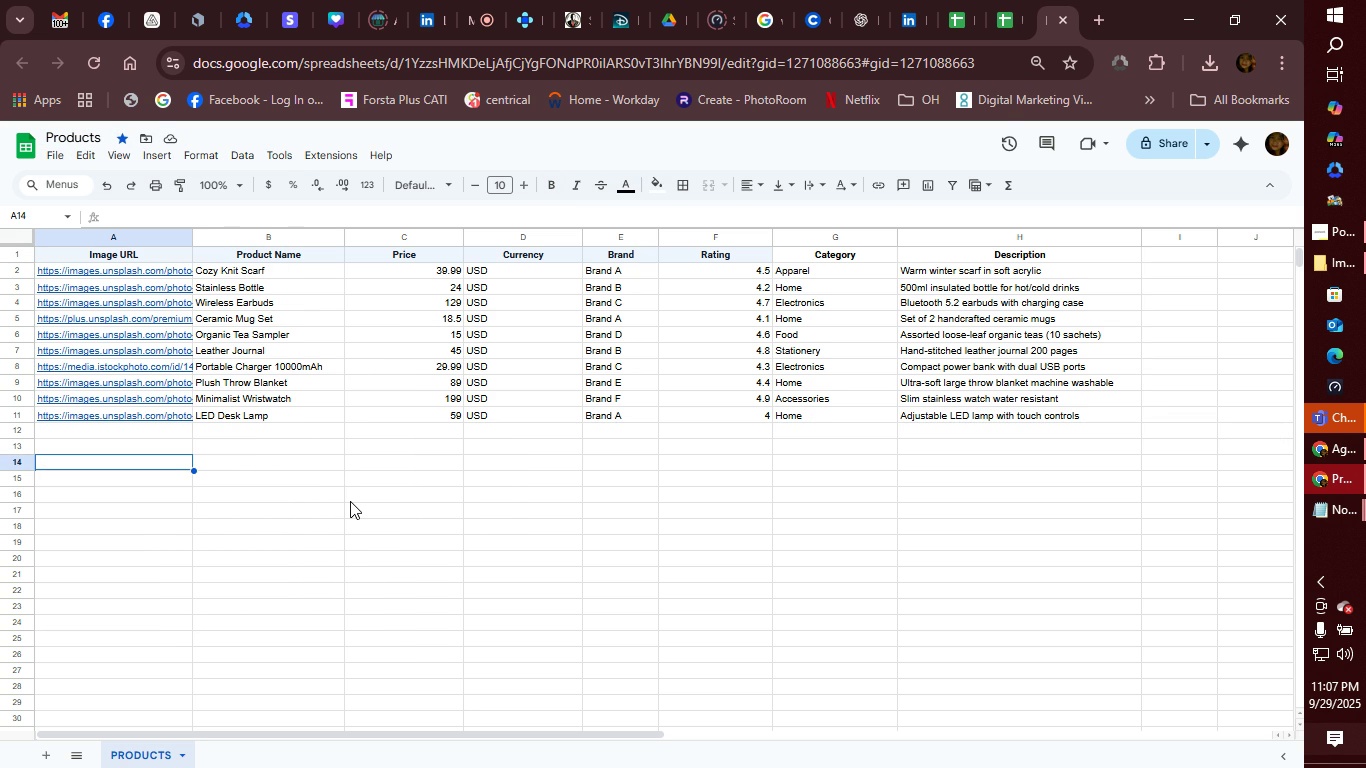 
left_click([269, 156])
 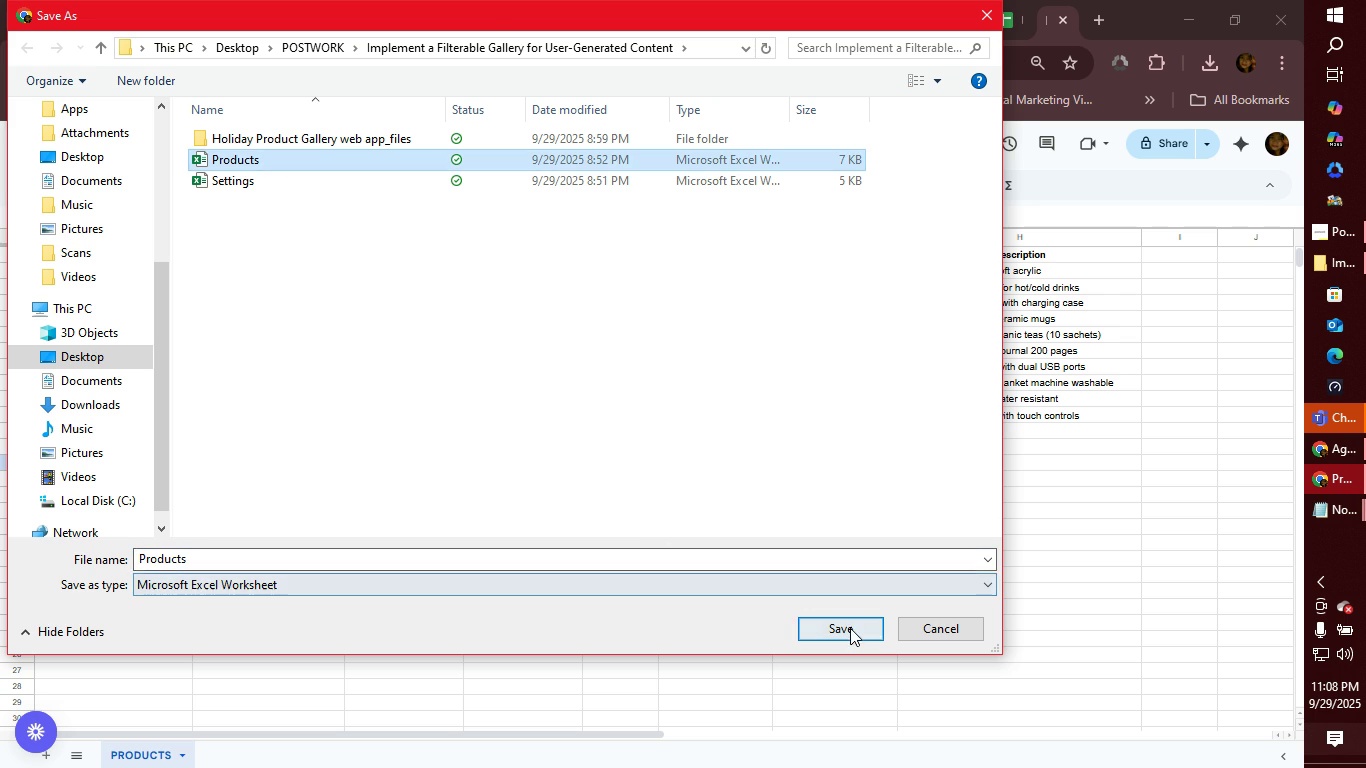 
left_click([850, 628])
 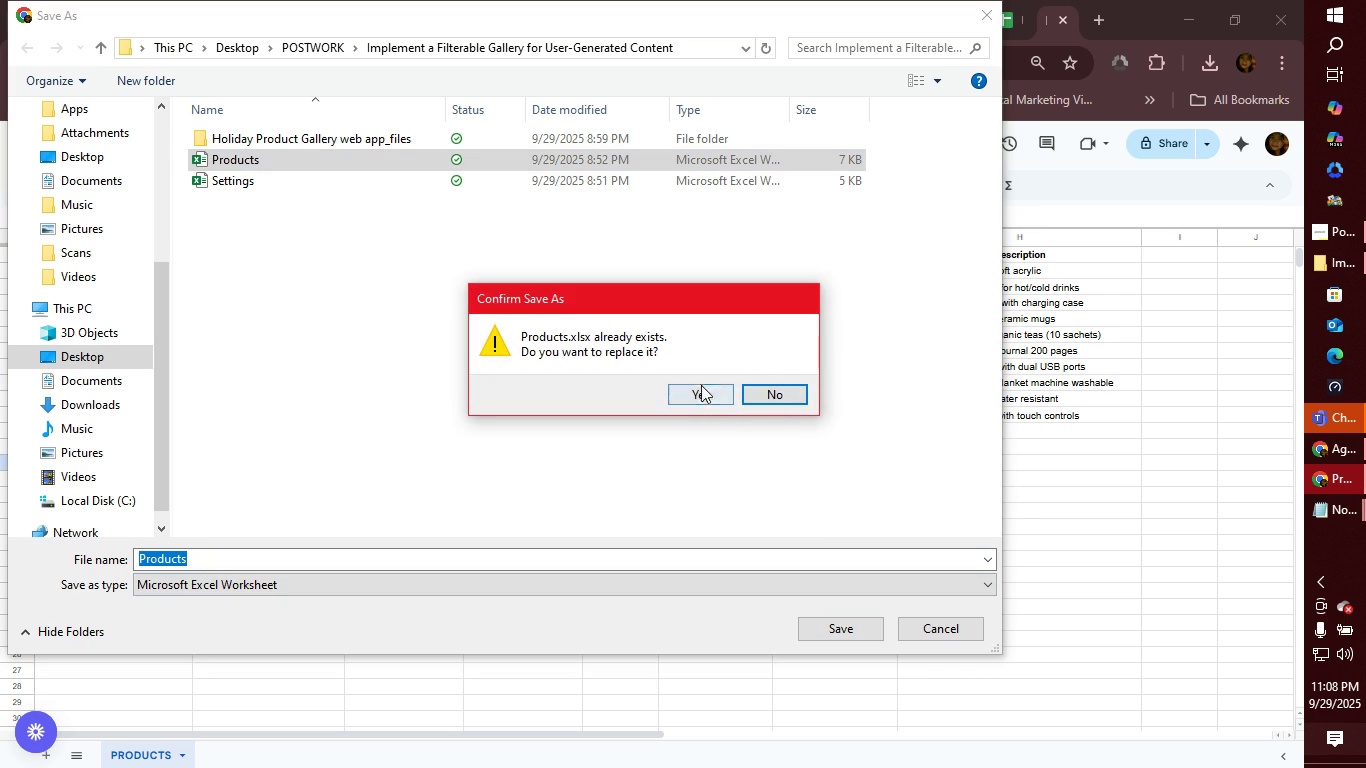 
left_click([698, 383])
 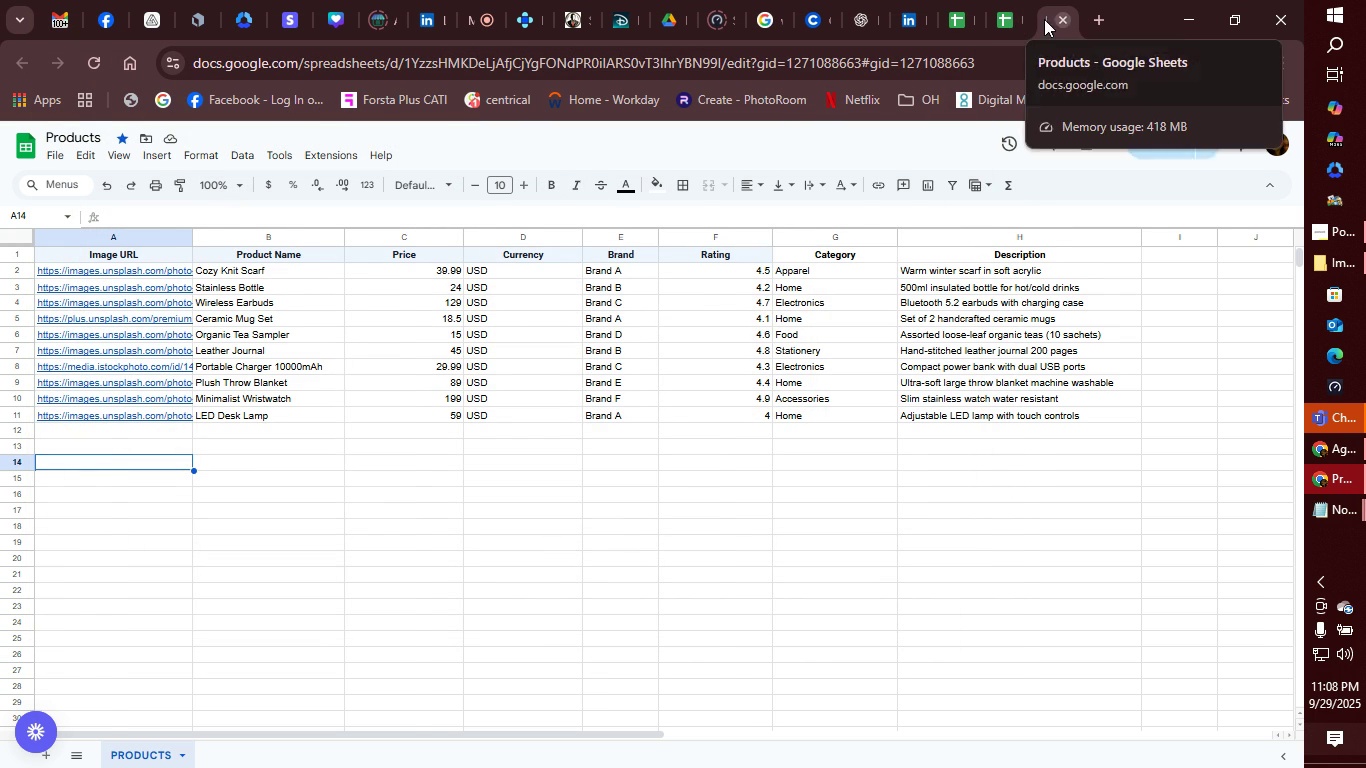 
left_click([996, 18])
 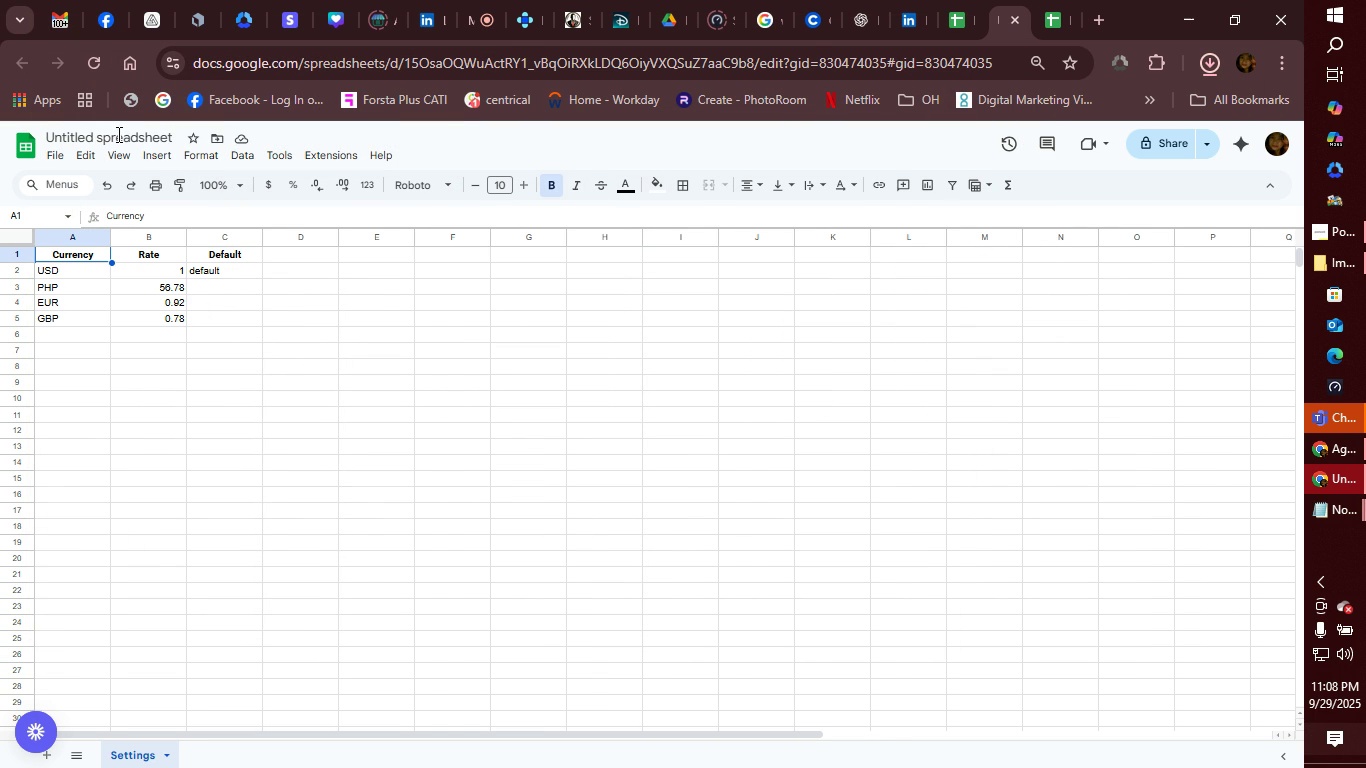 
left_click([117, 134])
 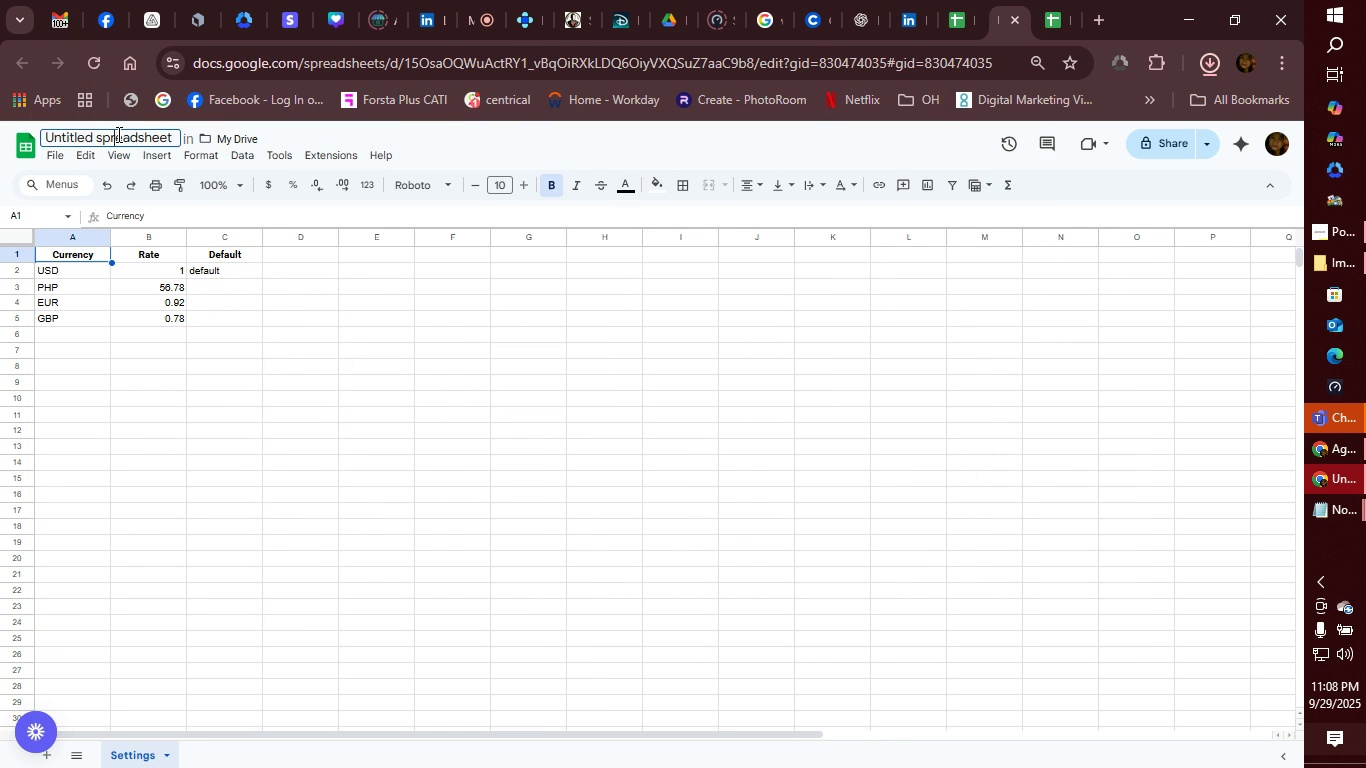 
double_click([117, 134])
 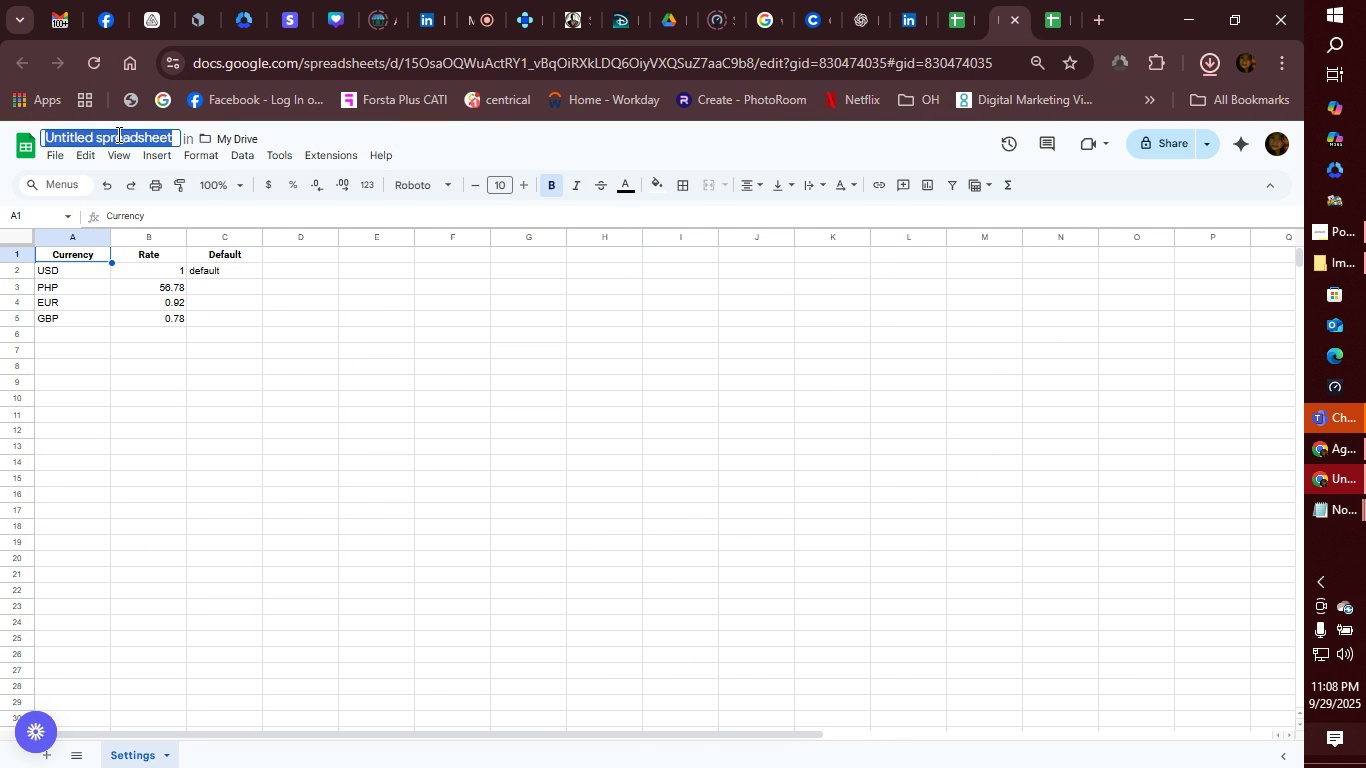 
triple_click([117, 134])